 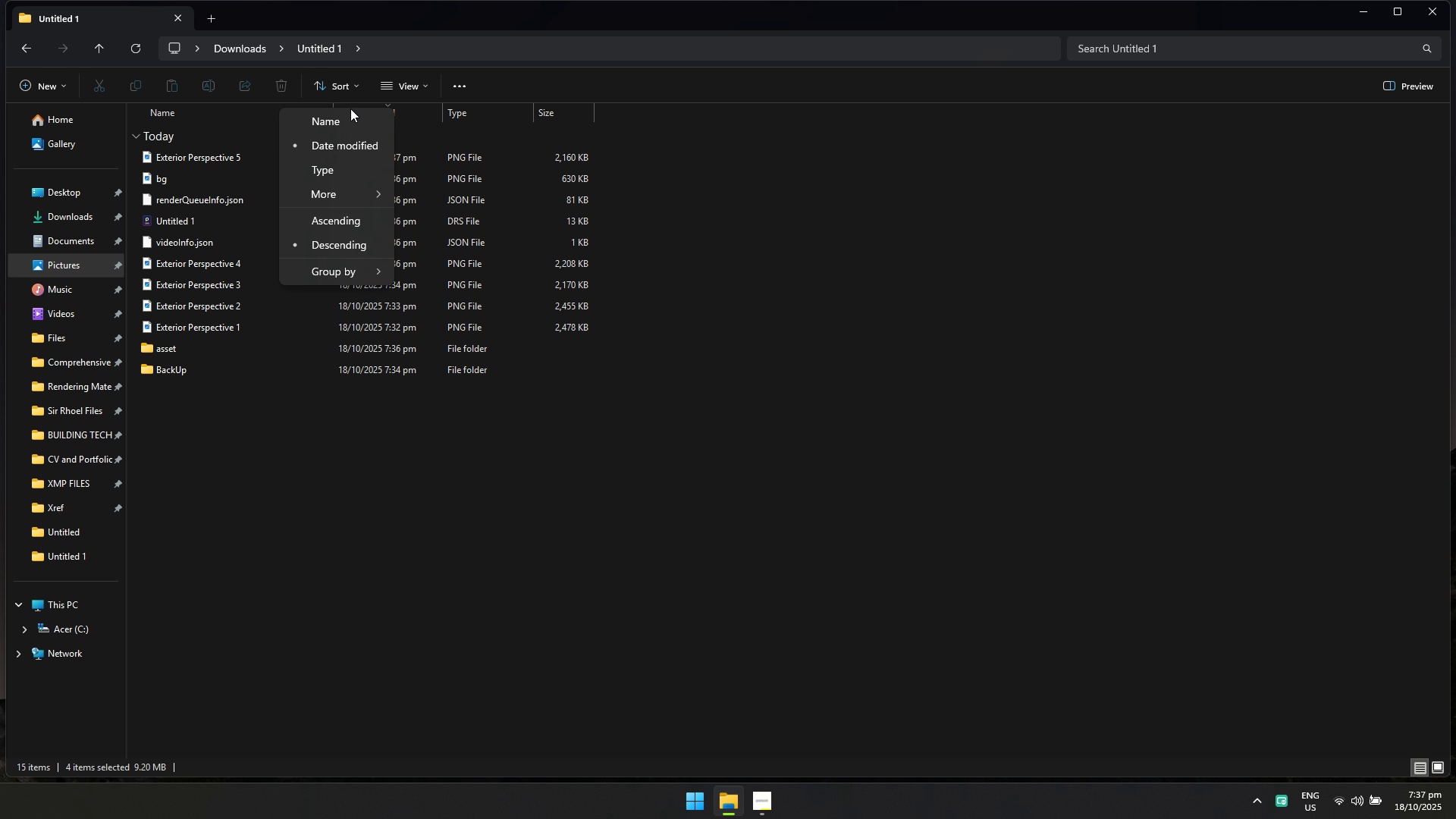 
double_click([890, 263])
 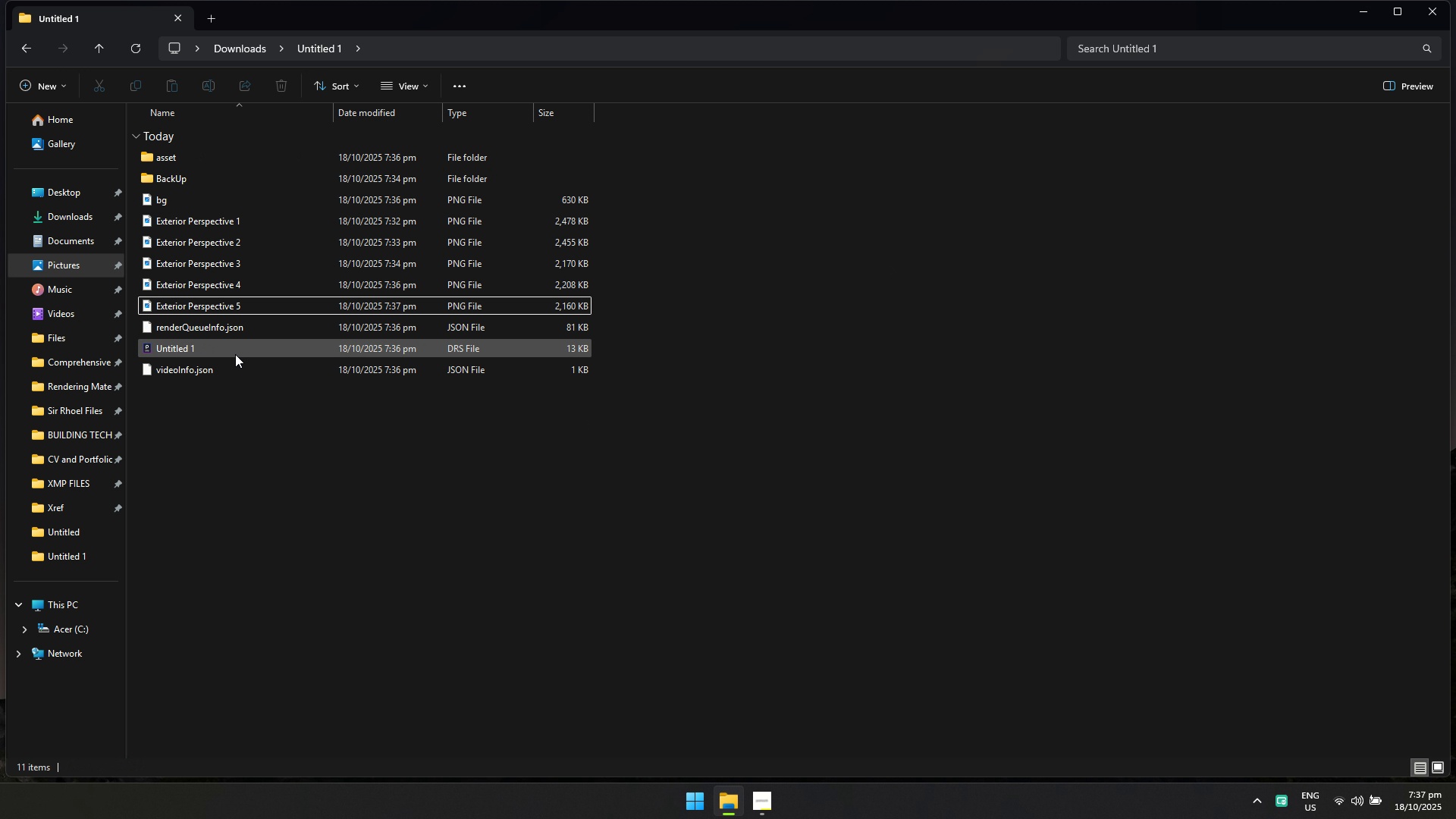 
left_click([233, 327])
 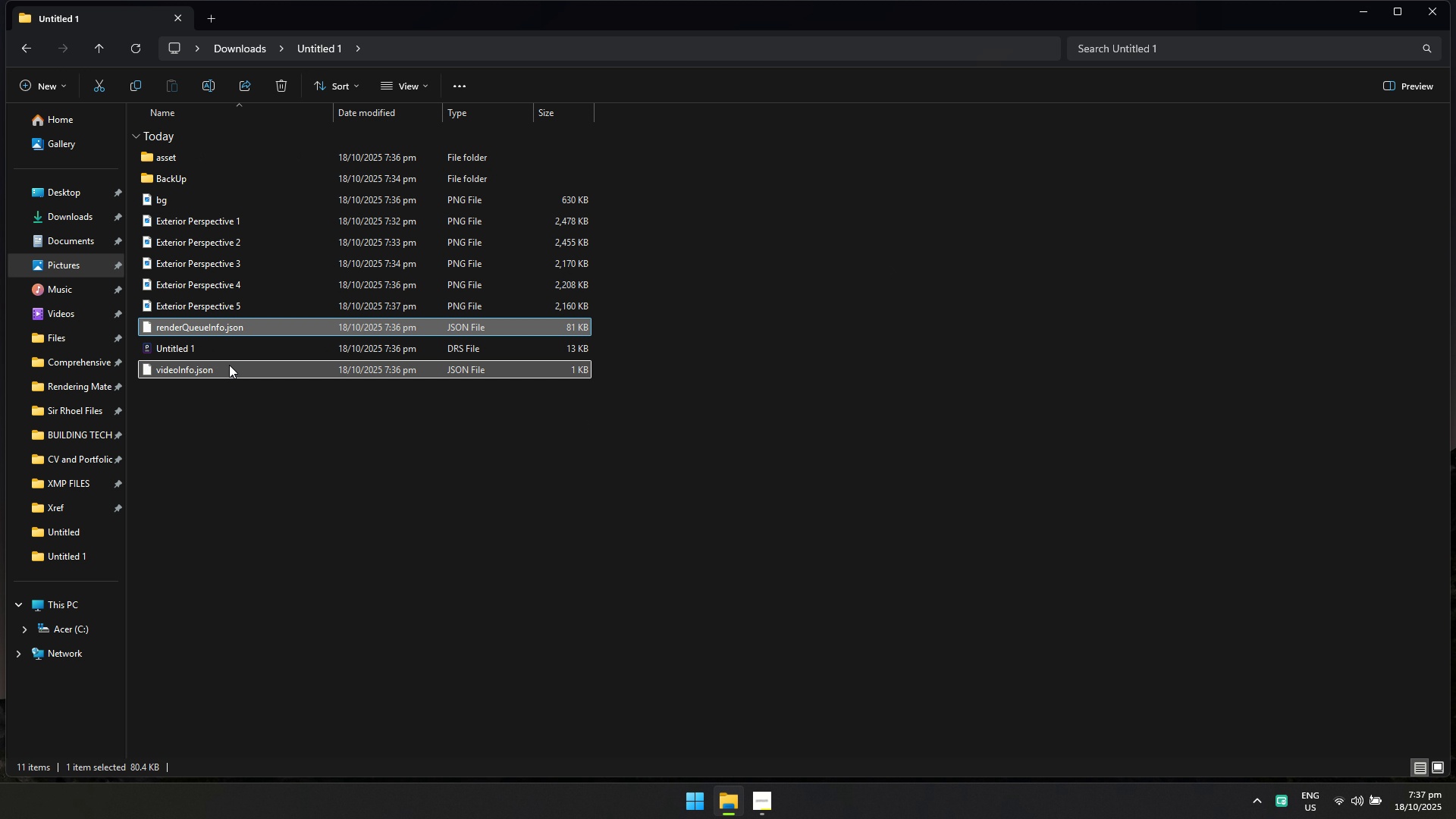 
hold_key(key=ShiftLeft, duration=0.34)
left_click([229, 365])
 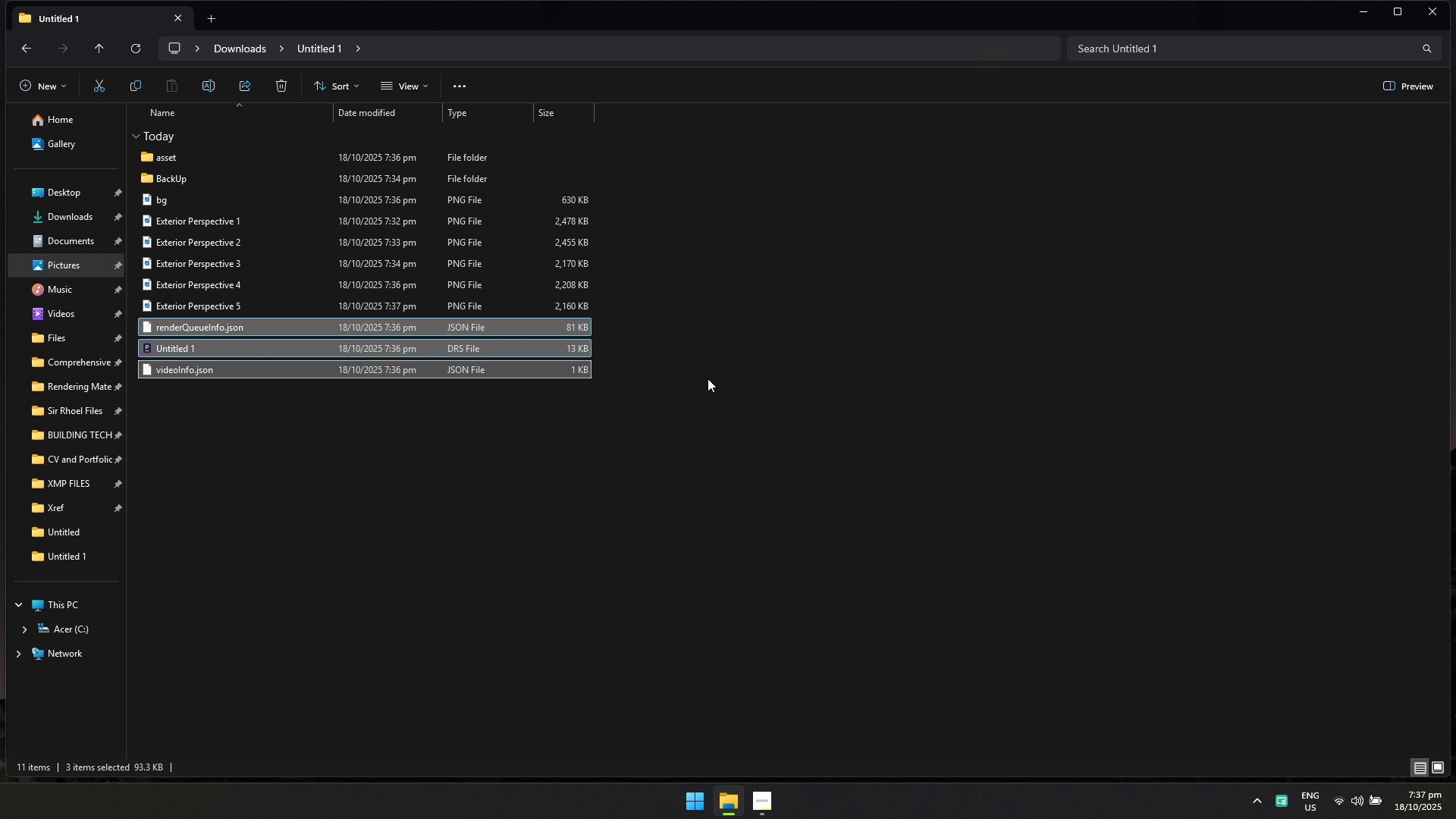 
hold_key(key=ShiftRight, duration=0.65)
 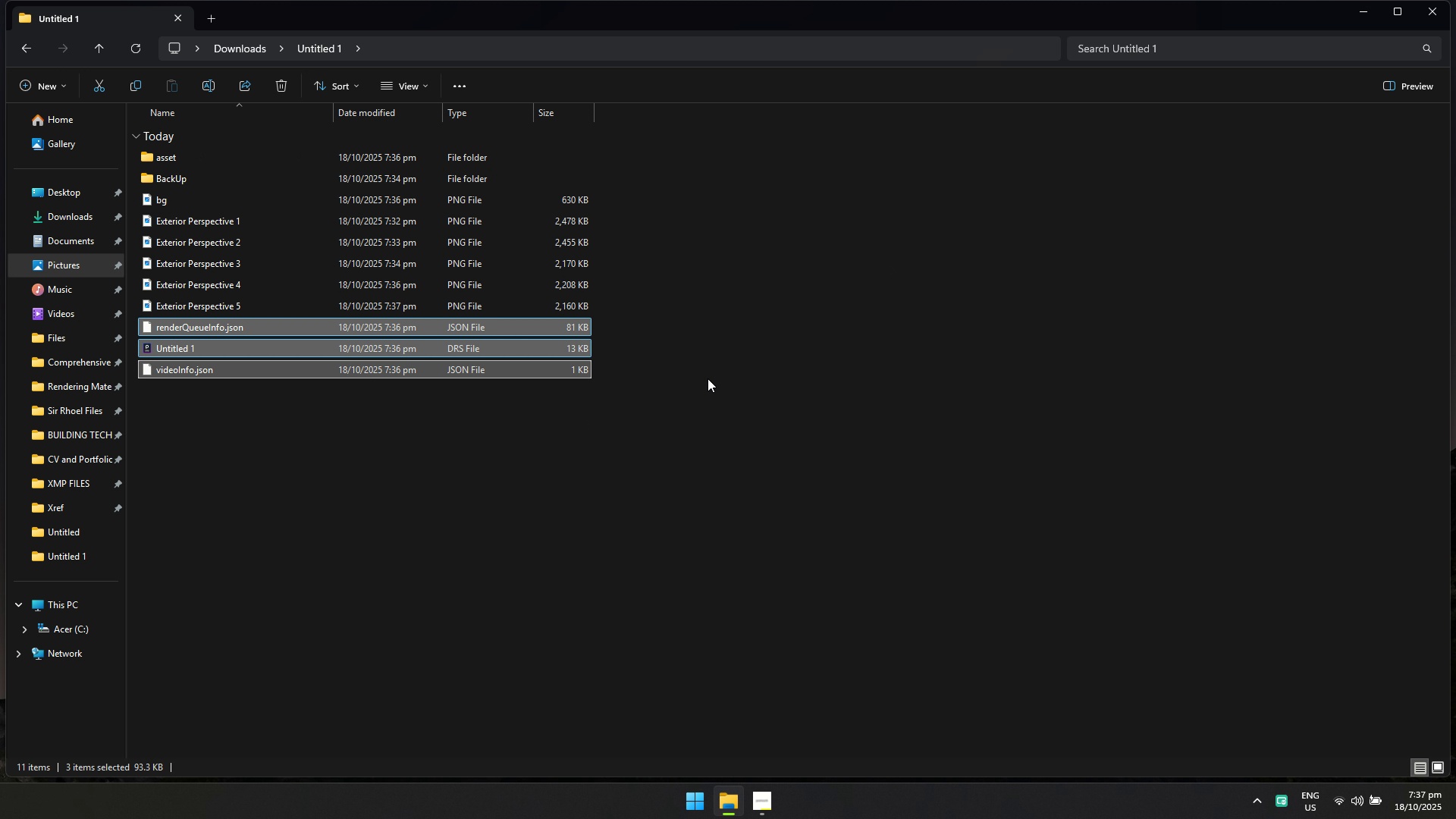 
hold_key(key=ControlLeft, duration=1.5)
left_click([519, 191])
 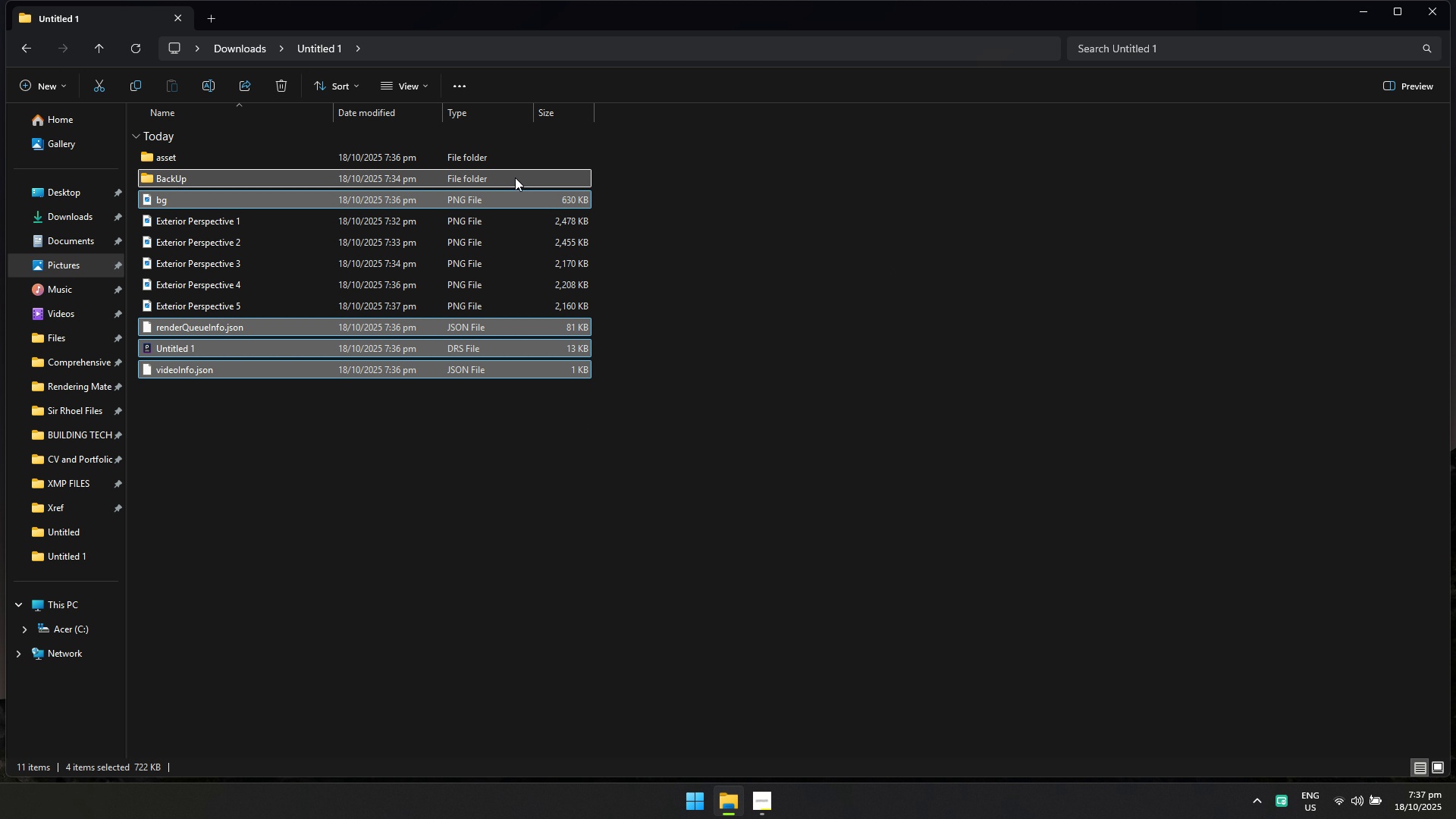 
double_click([515, 177])
 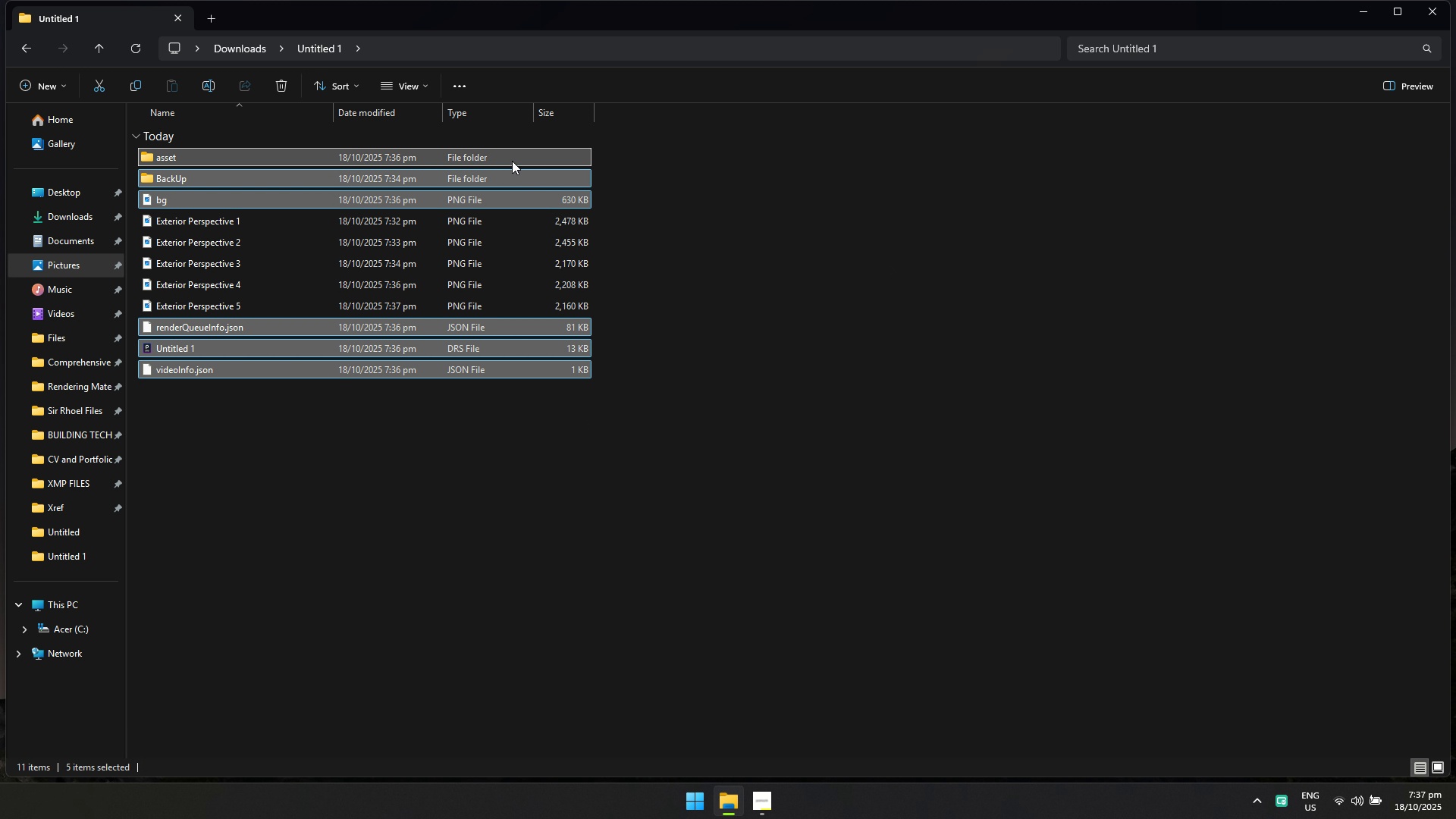 
key(Control+ControlLeft)
 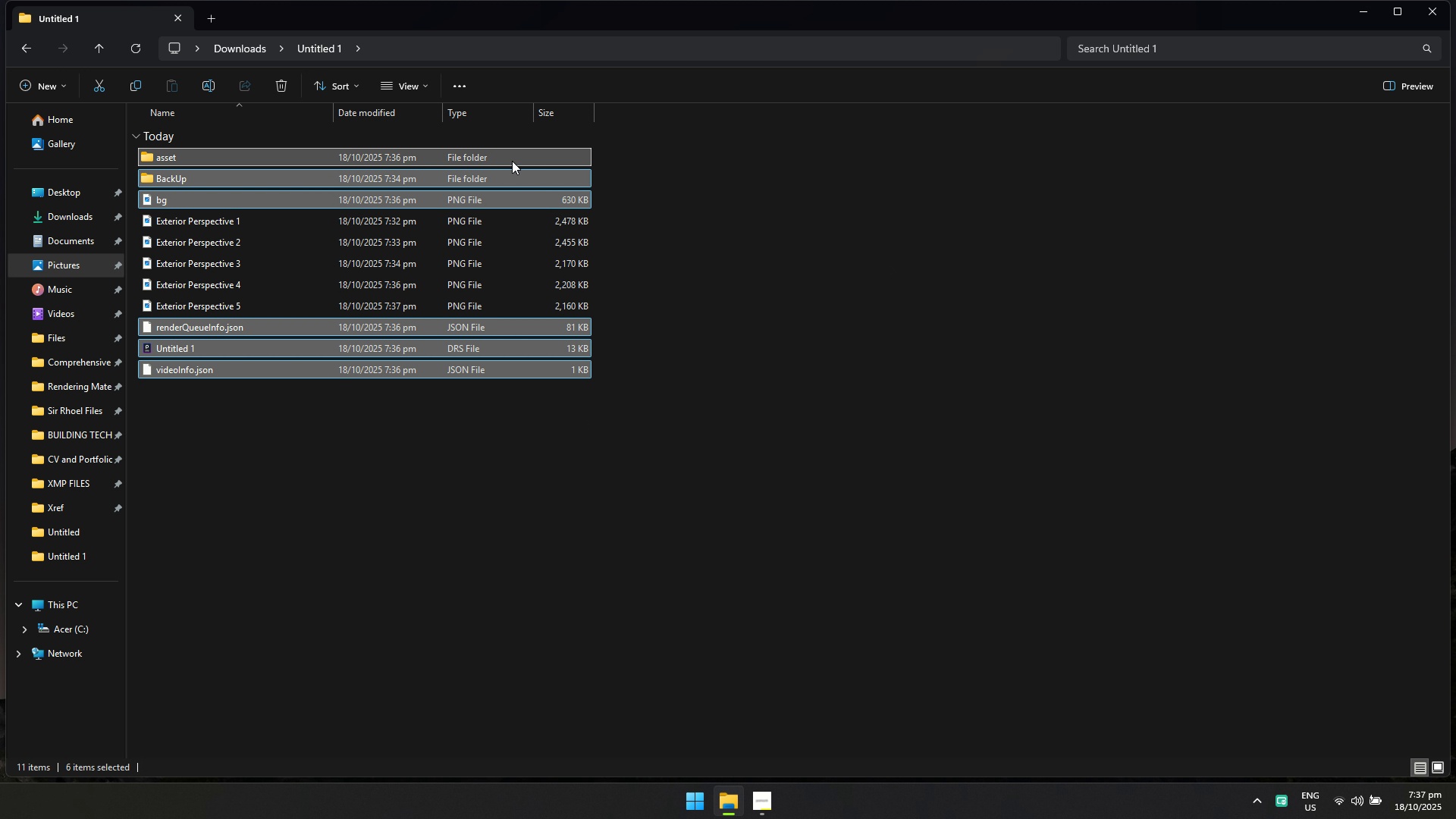 
key(Control+ControlLeft)
 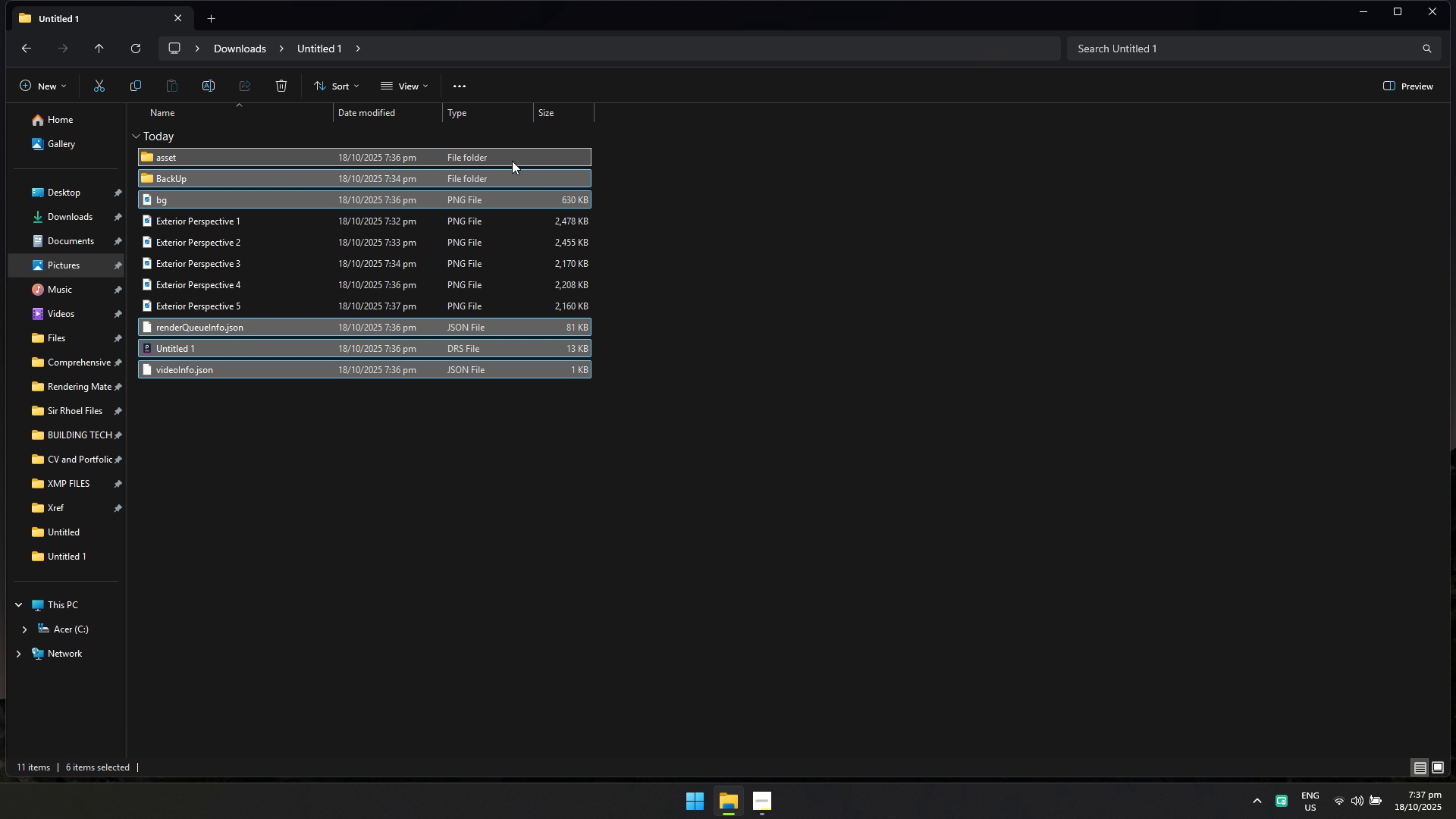 
key(Control+ControlLeft)
 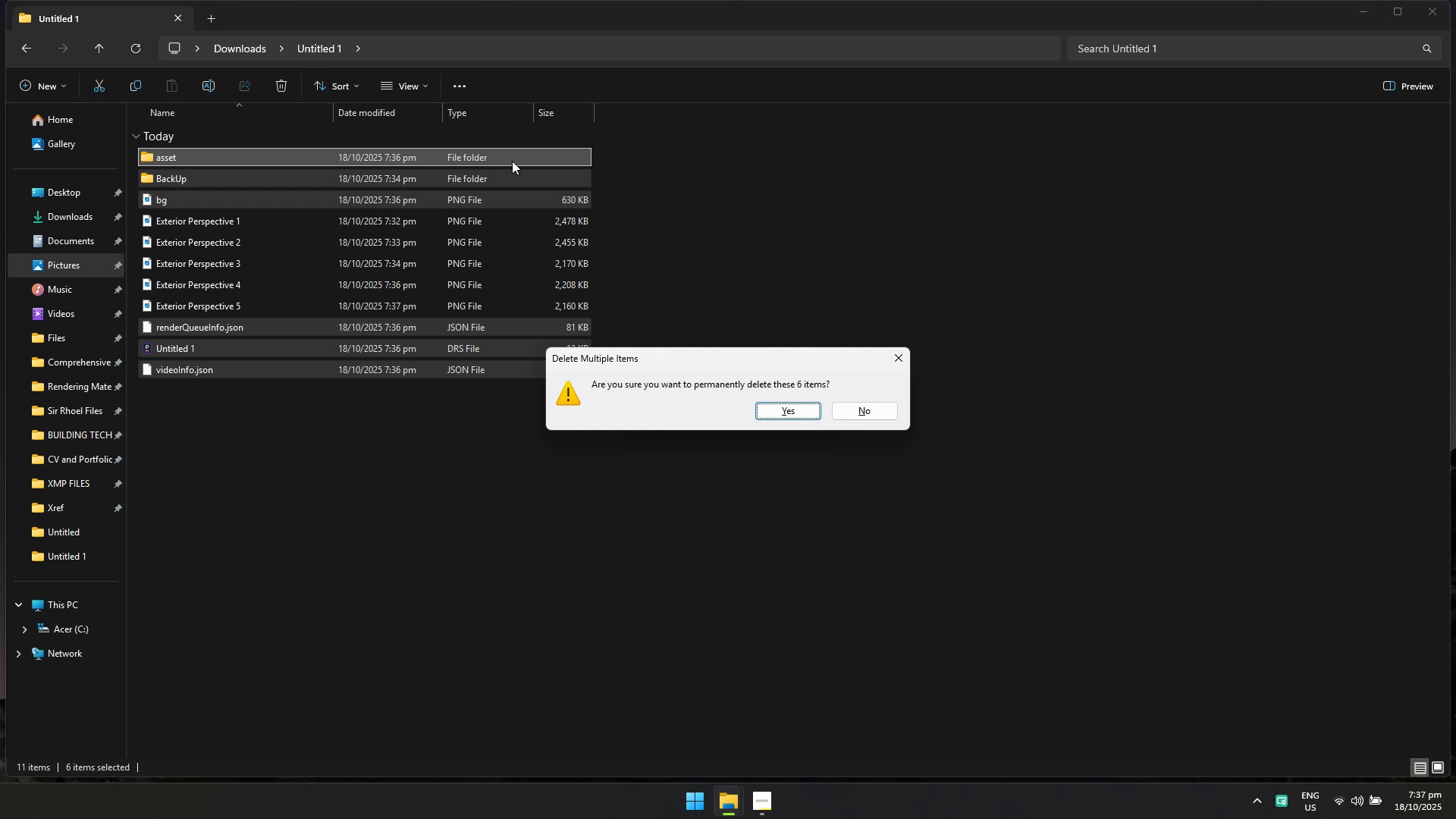 
key(Control+Shift+Delete)
 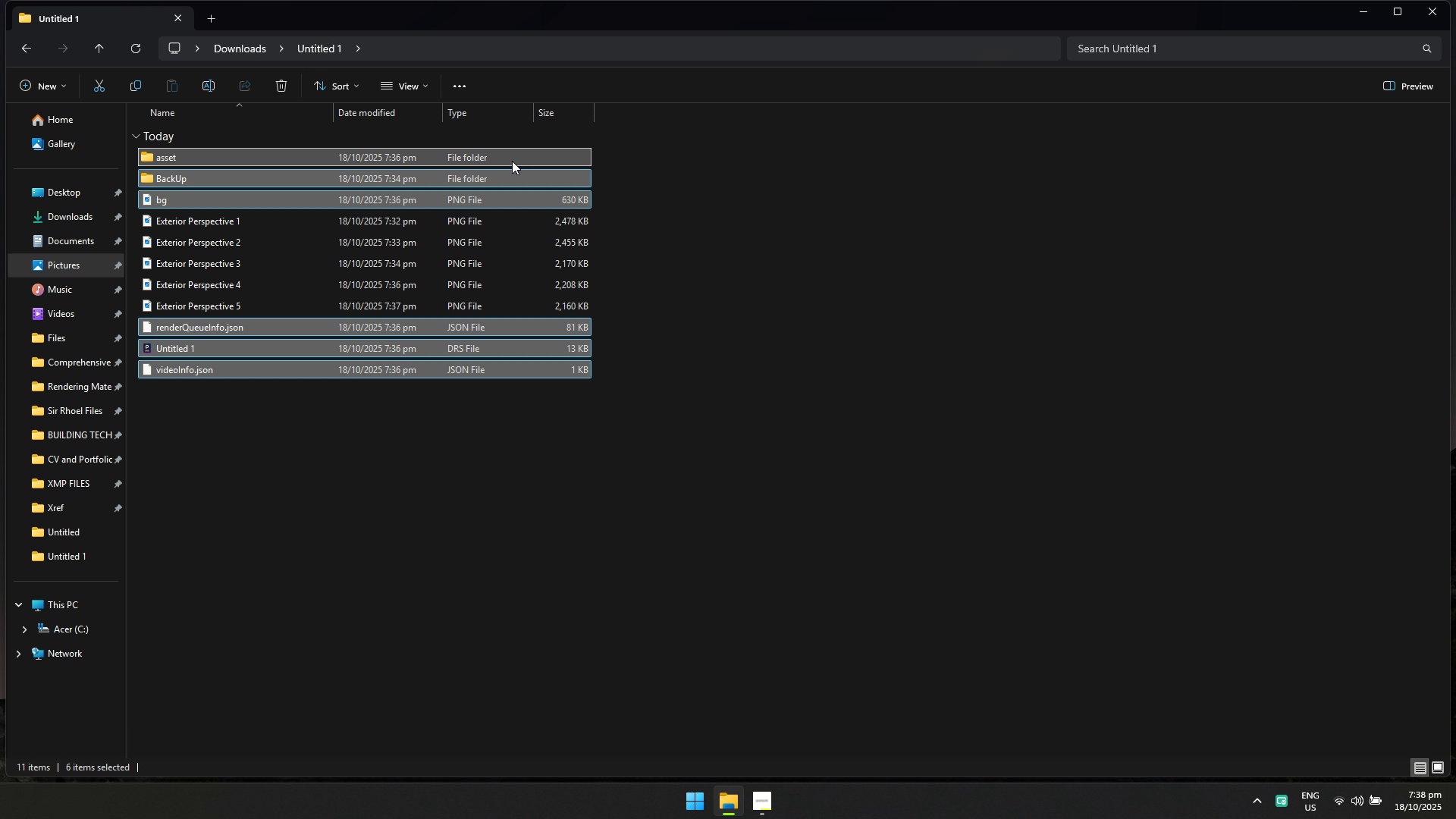 
key(Enter)
 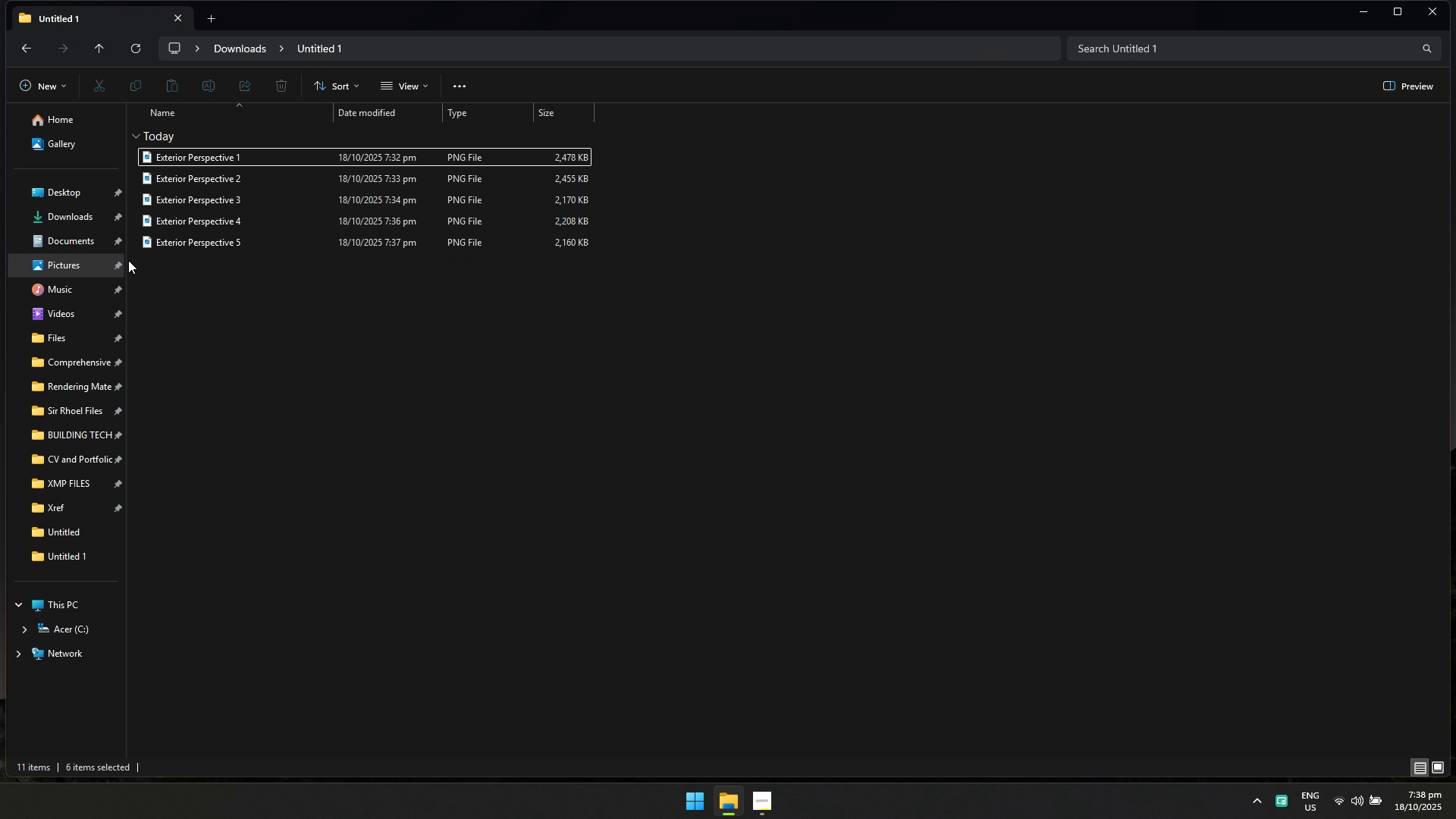 
left_click([85, 223])
 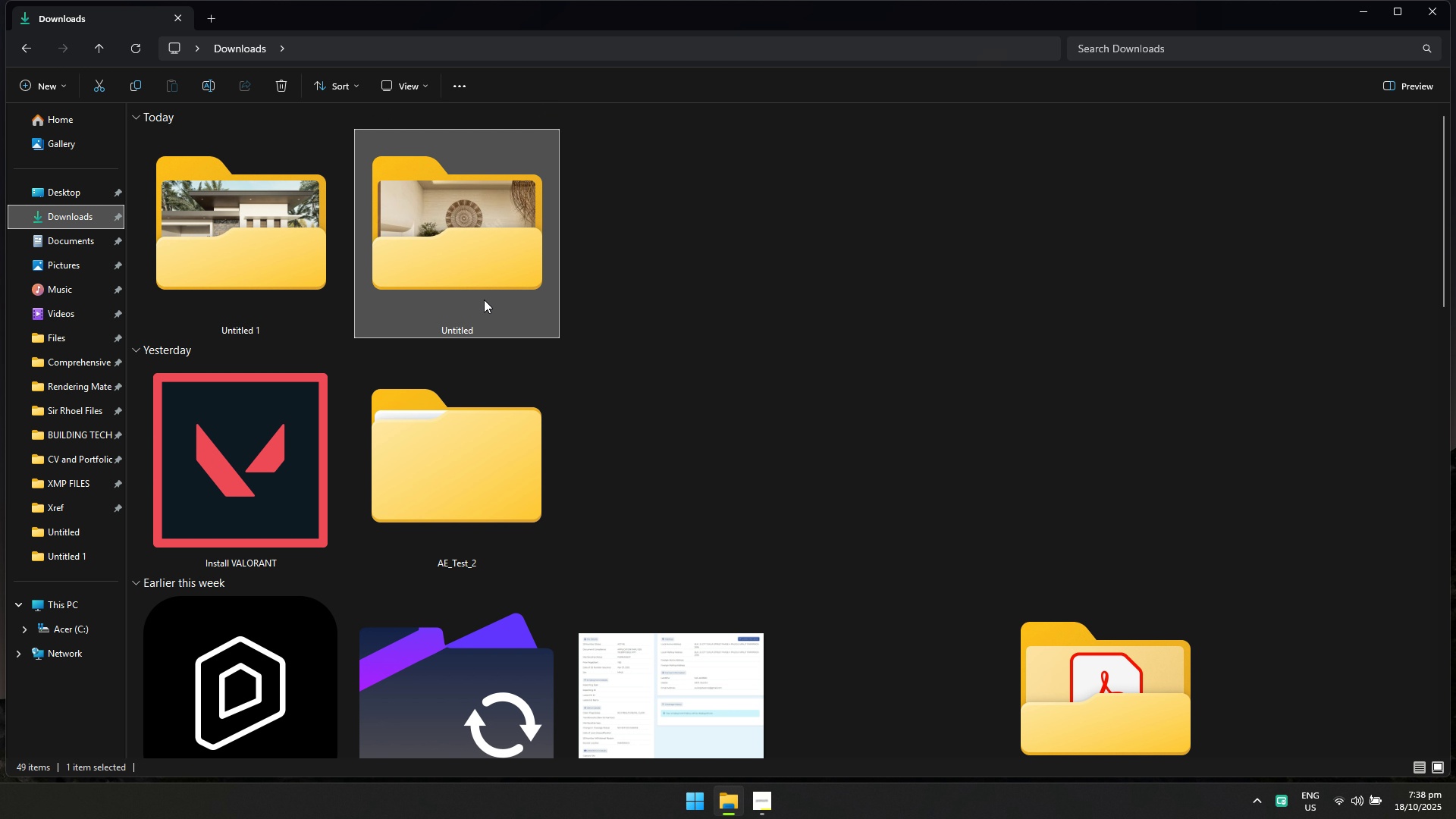 
double_click([484, 300])
 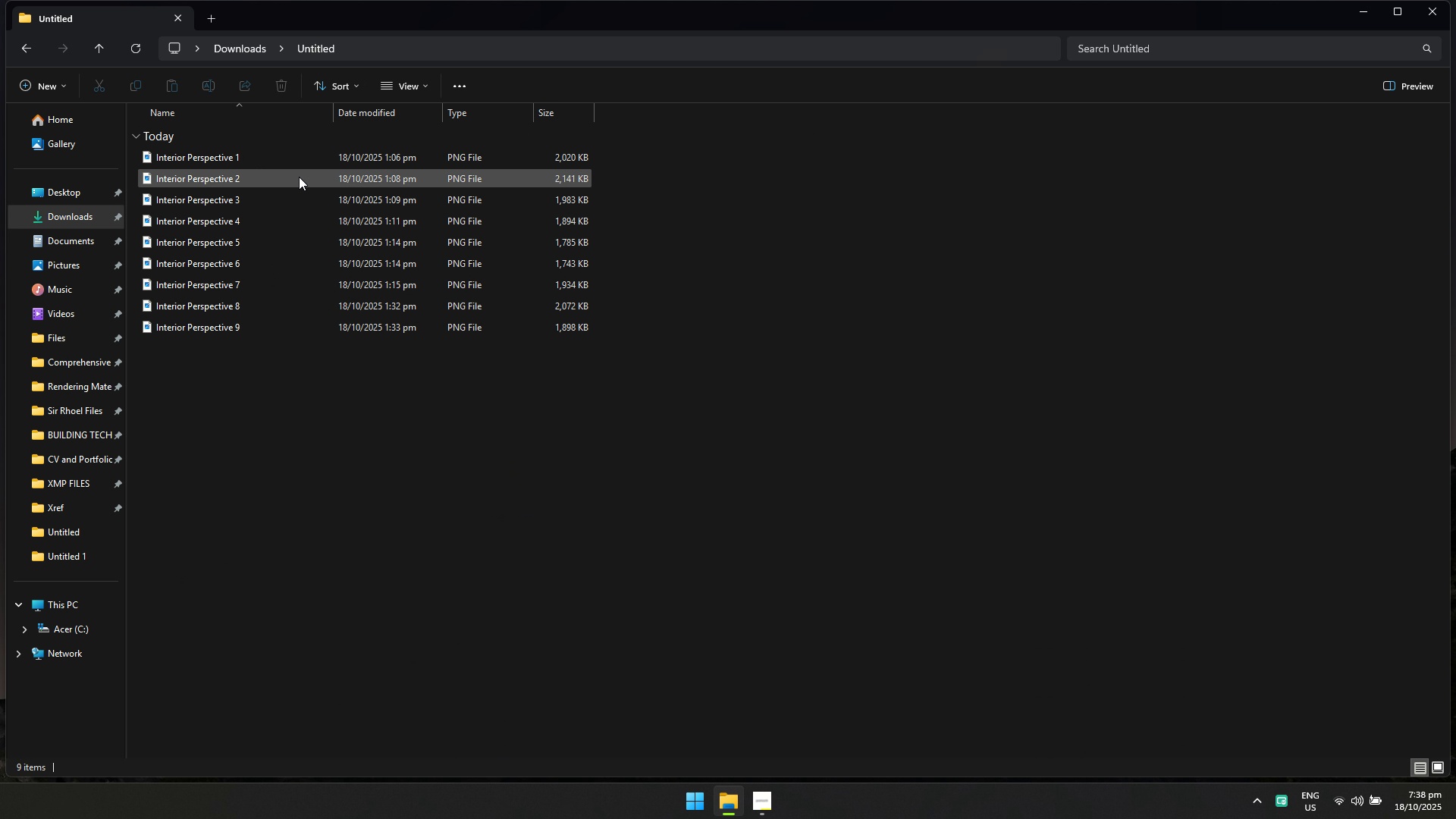 
 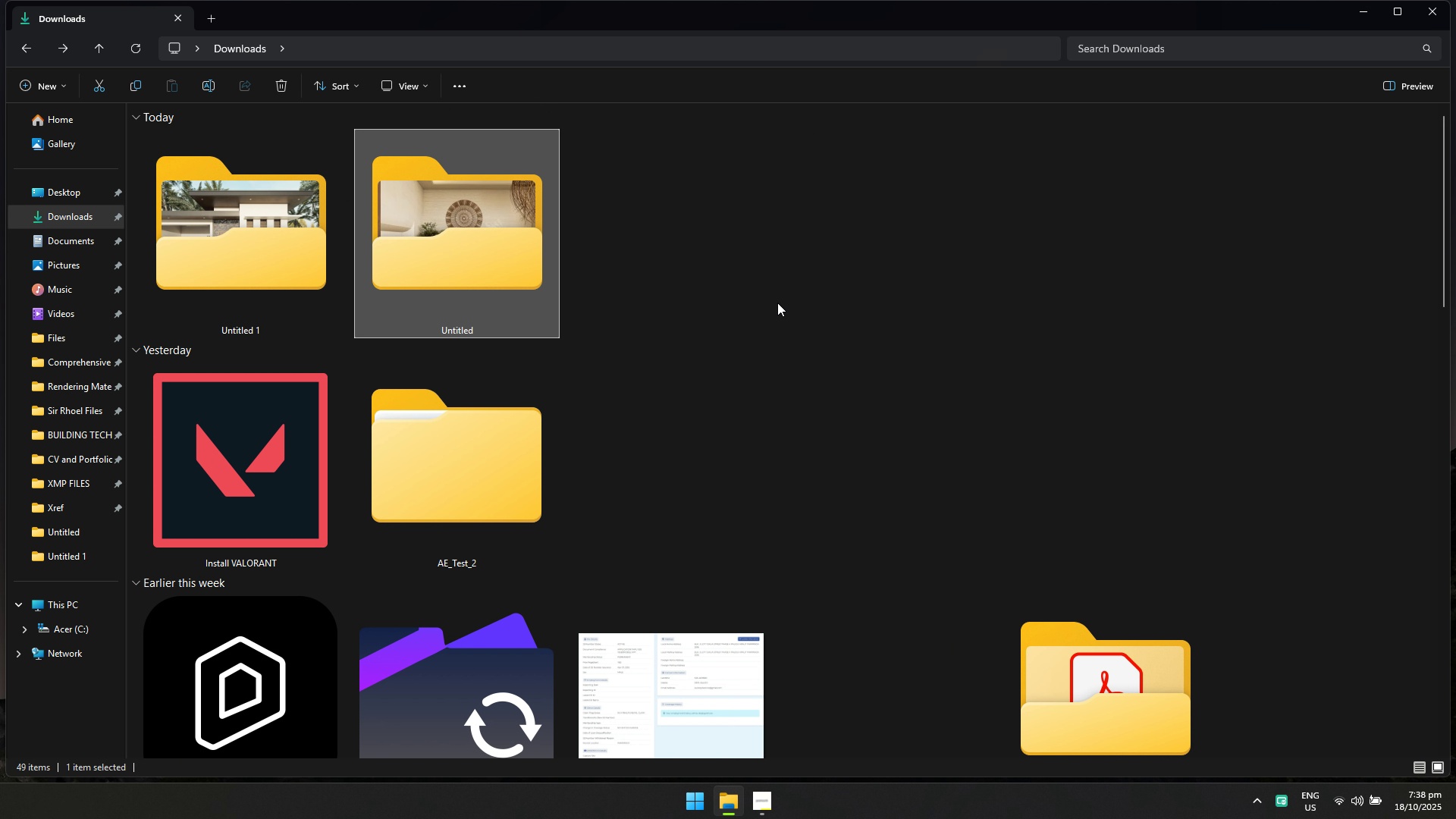 
left_click([777, 303])
 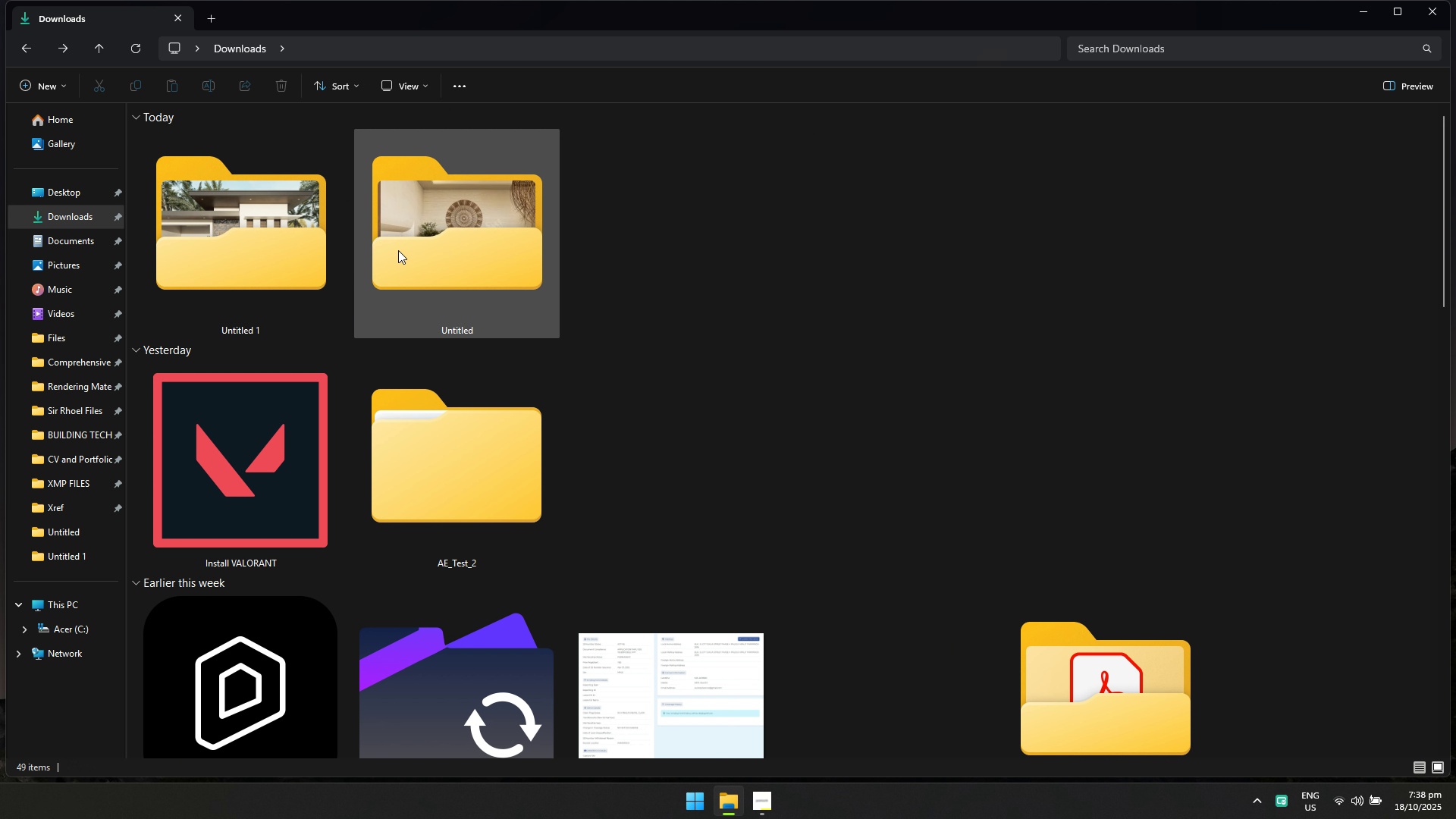 
double_click([398, 250])
 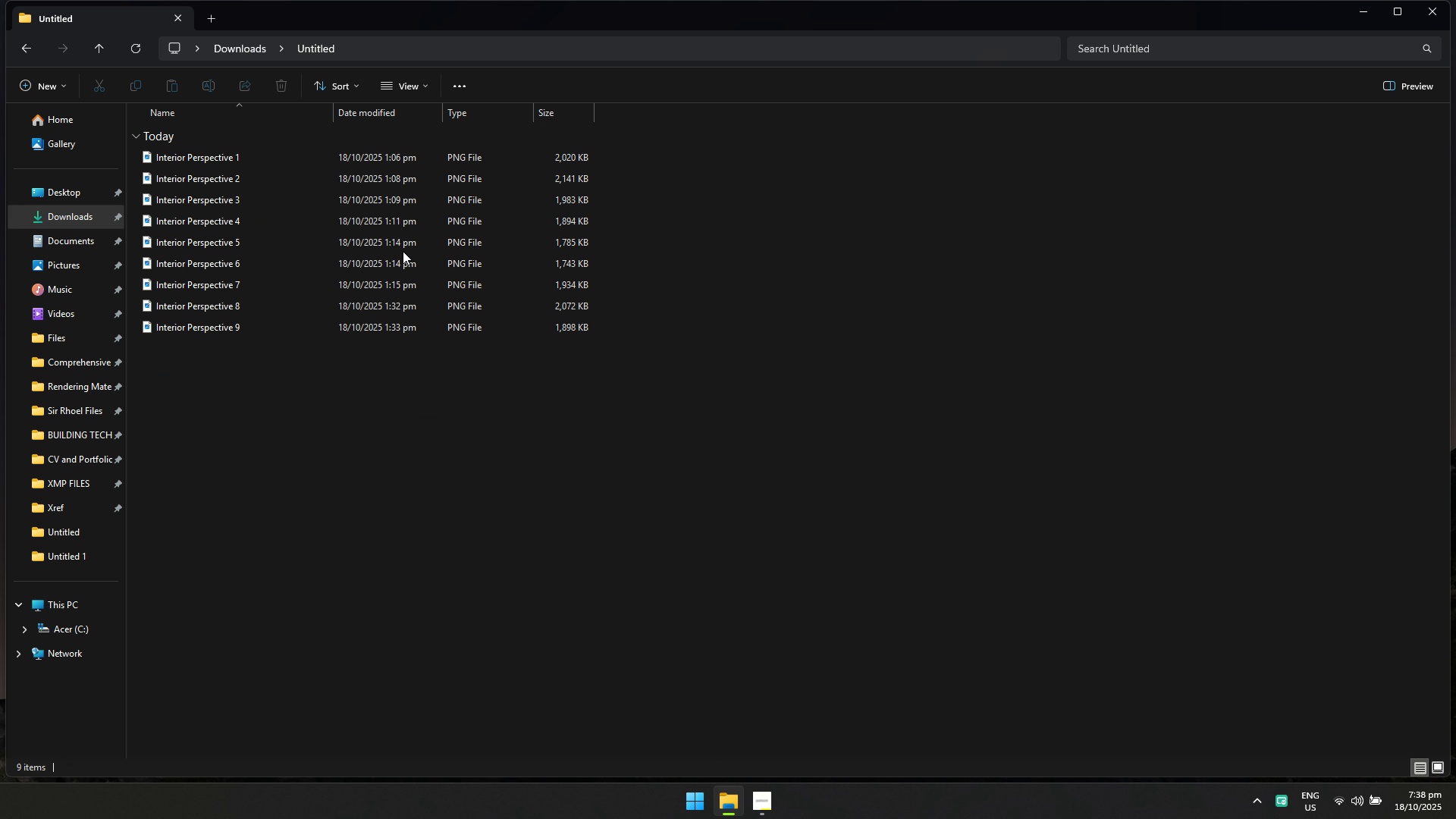 
 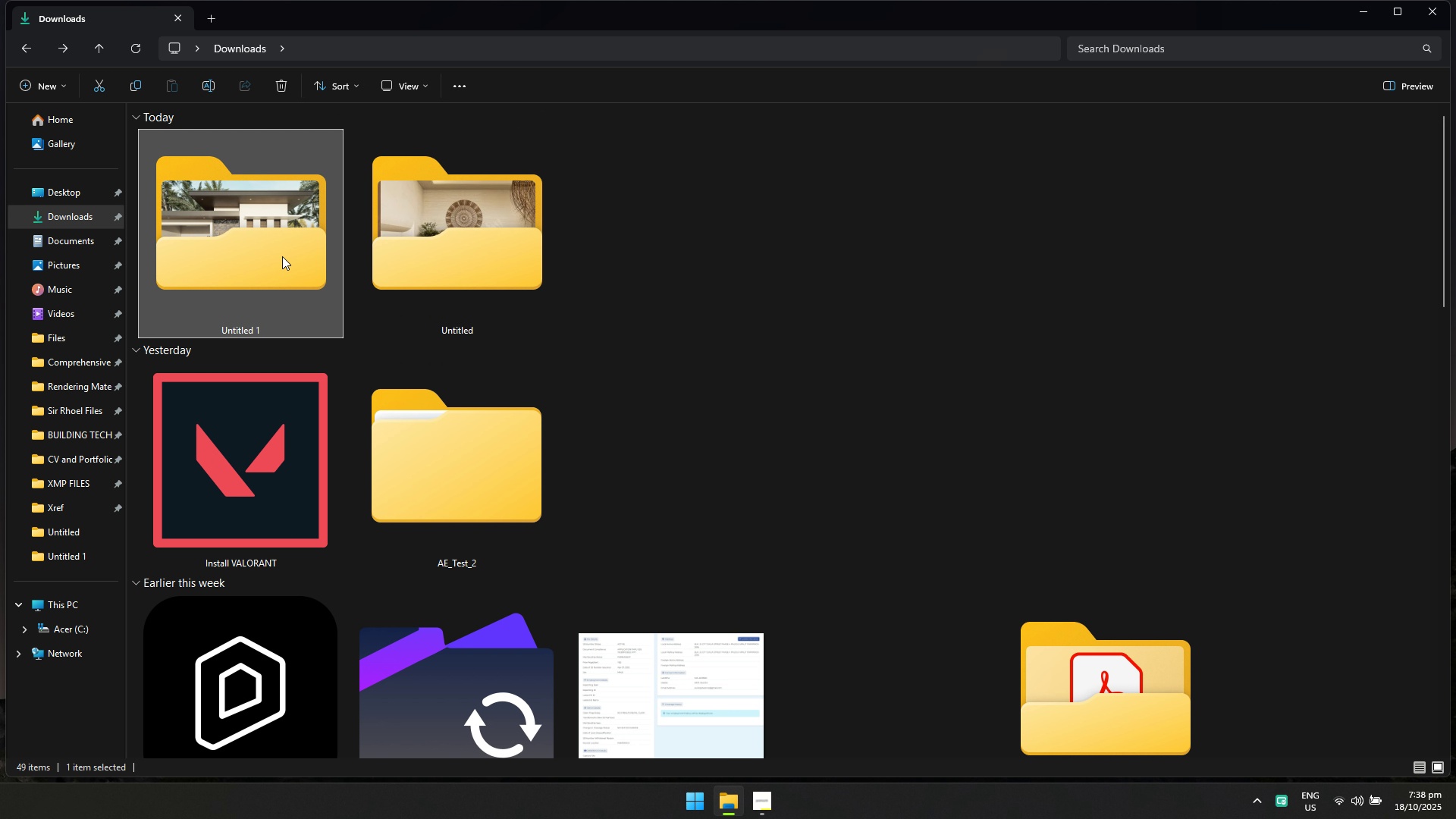 
double_click([282, 256])
 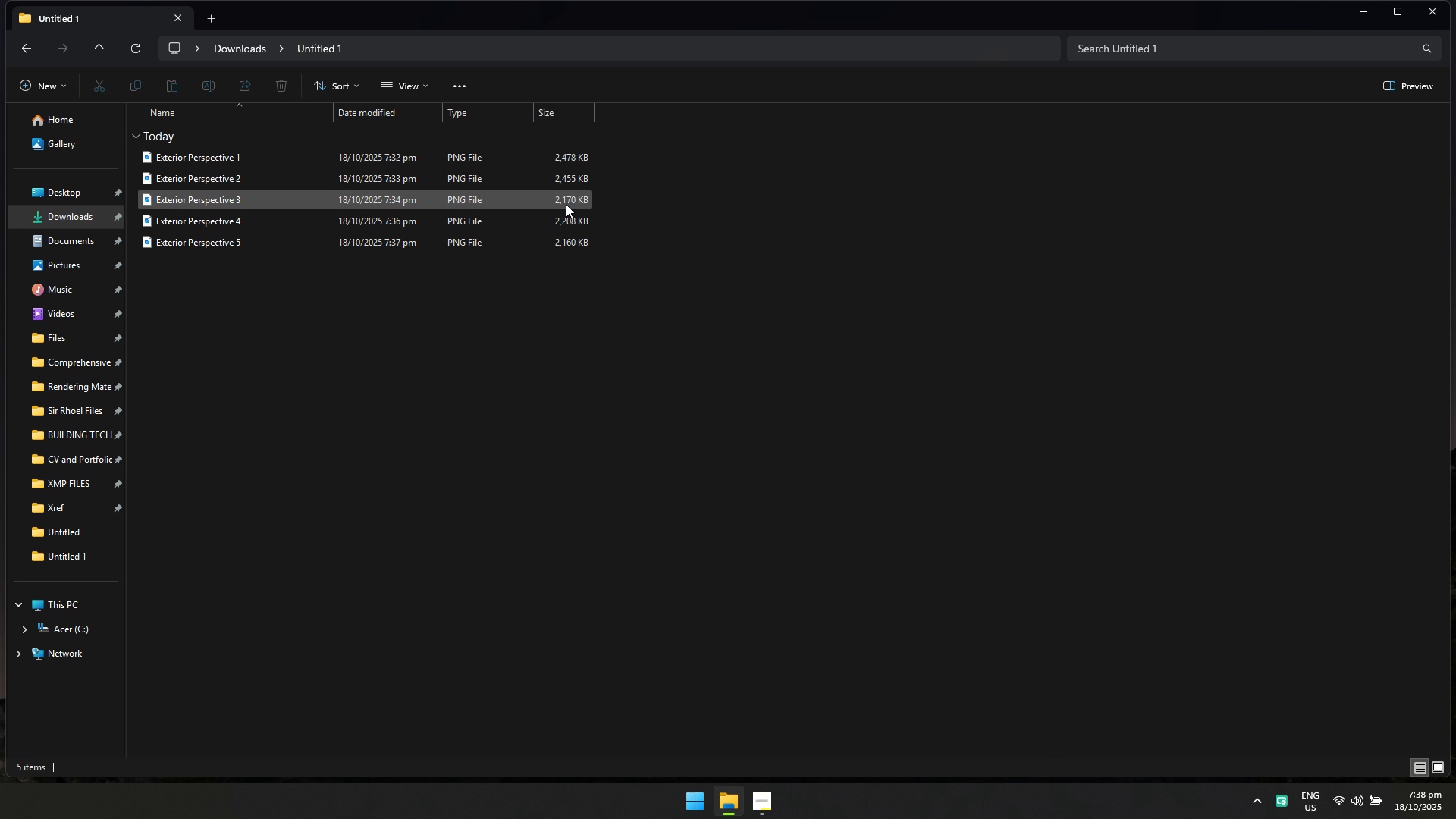 
left_click([541, 165])
 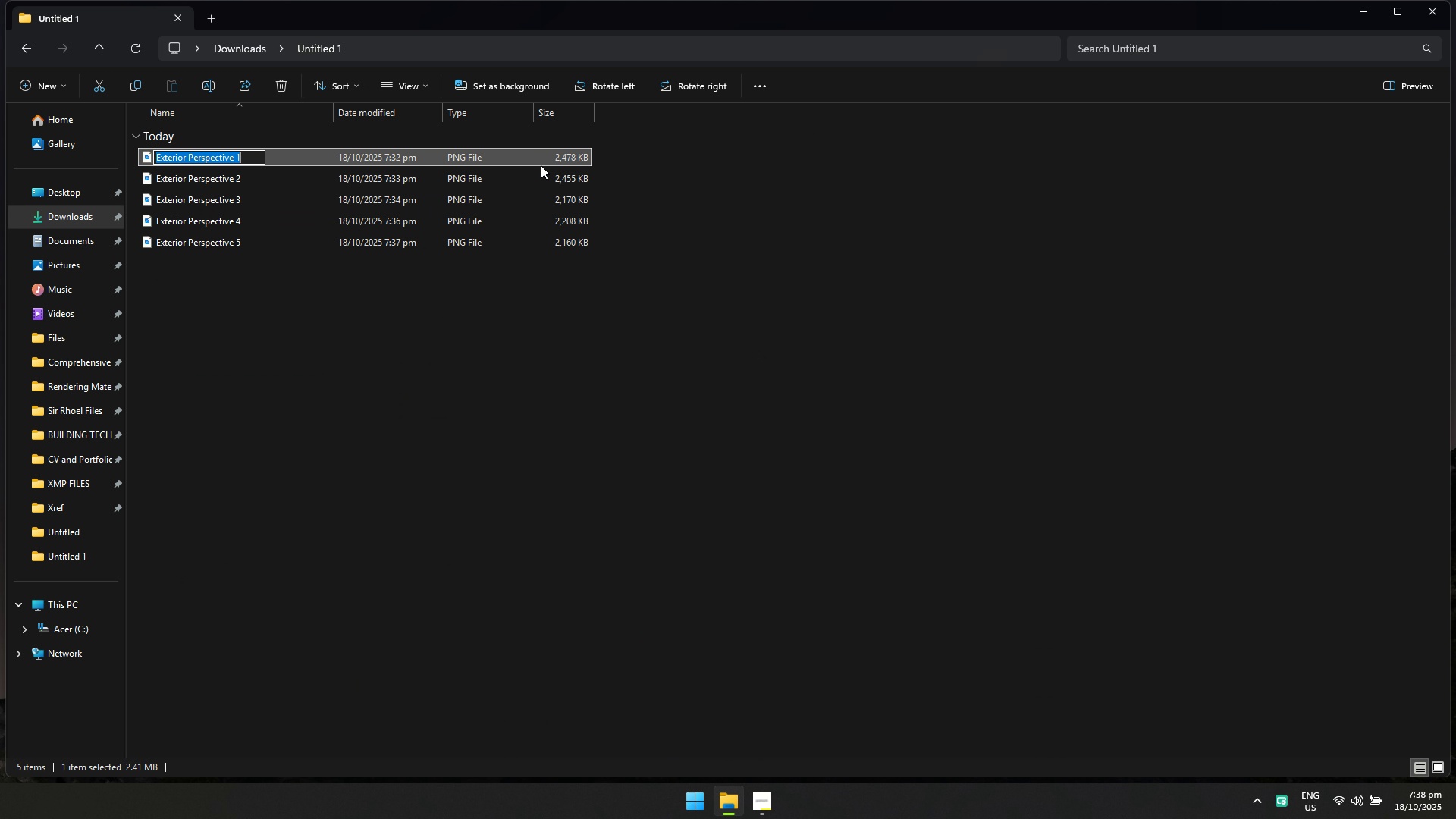 
key(F2)
 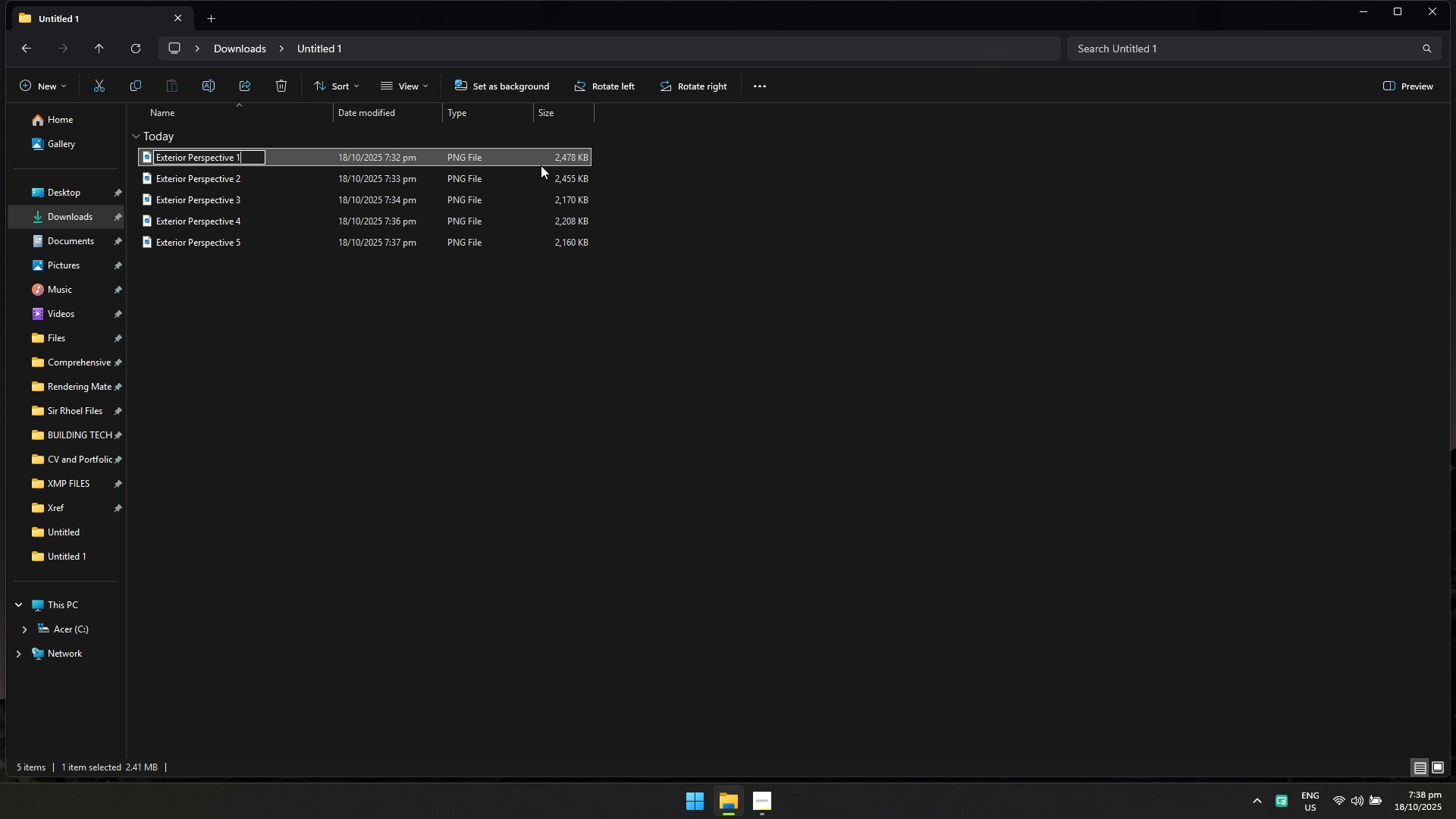 
key(Control+V)
 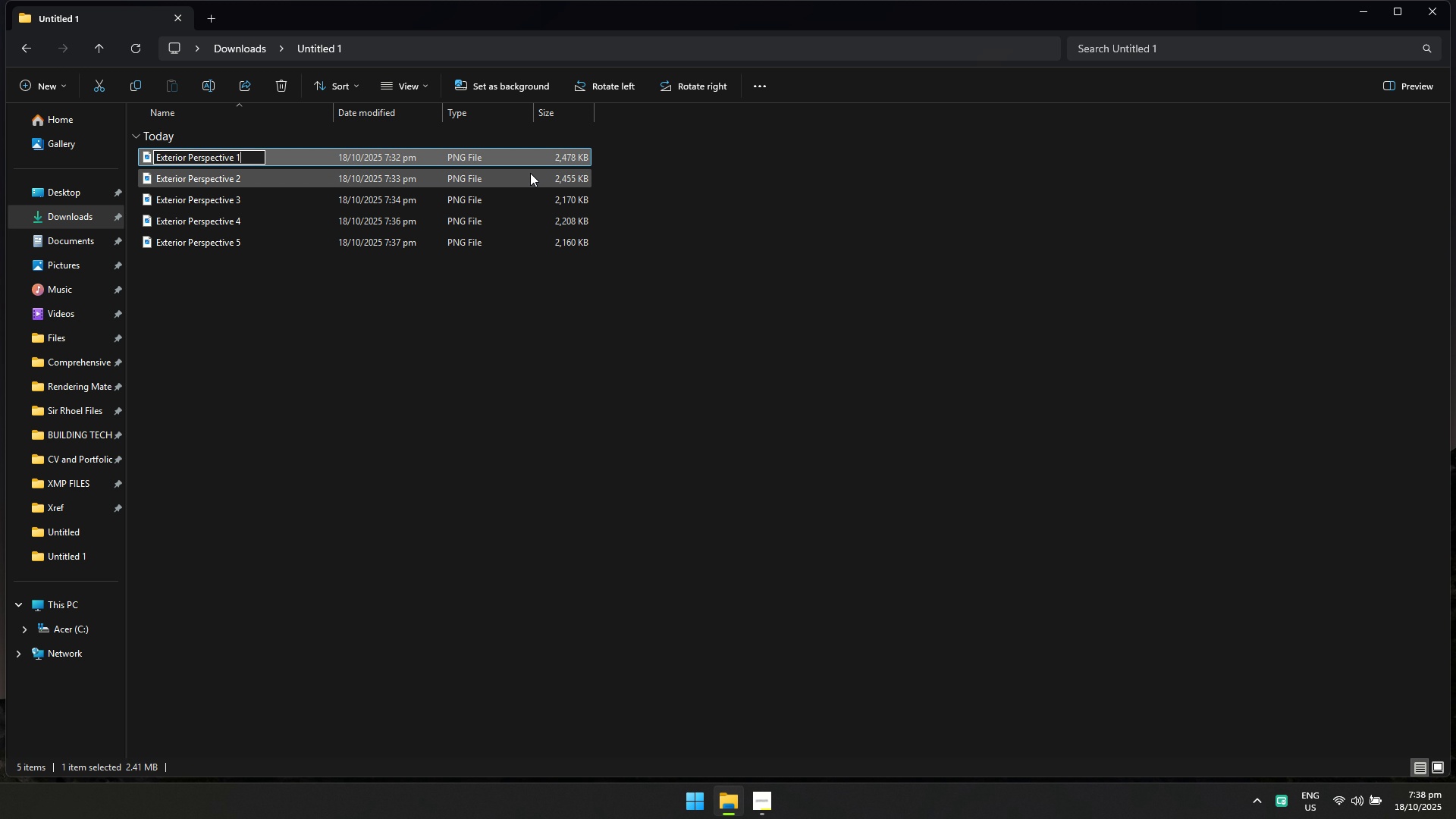 
left_click([538, 375])
 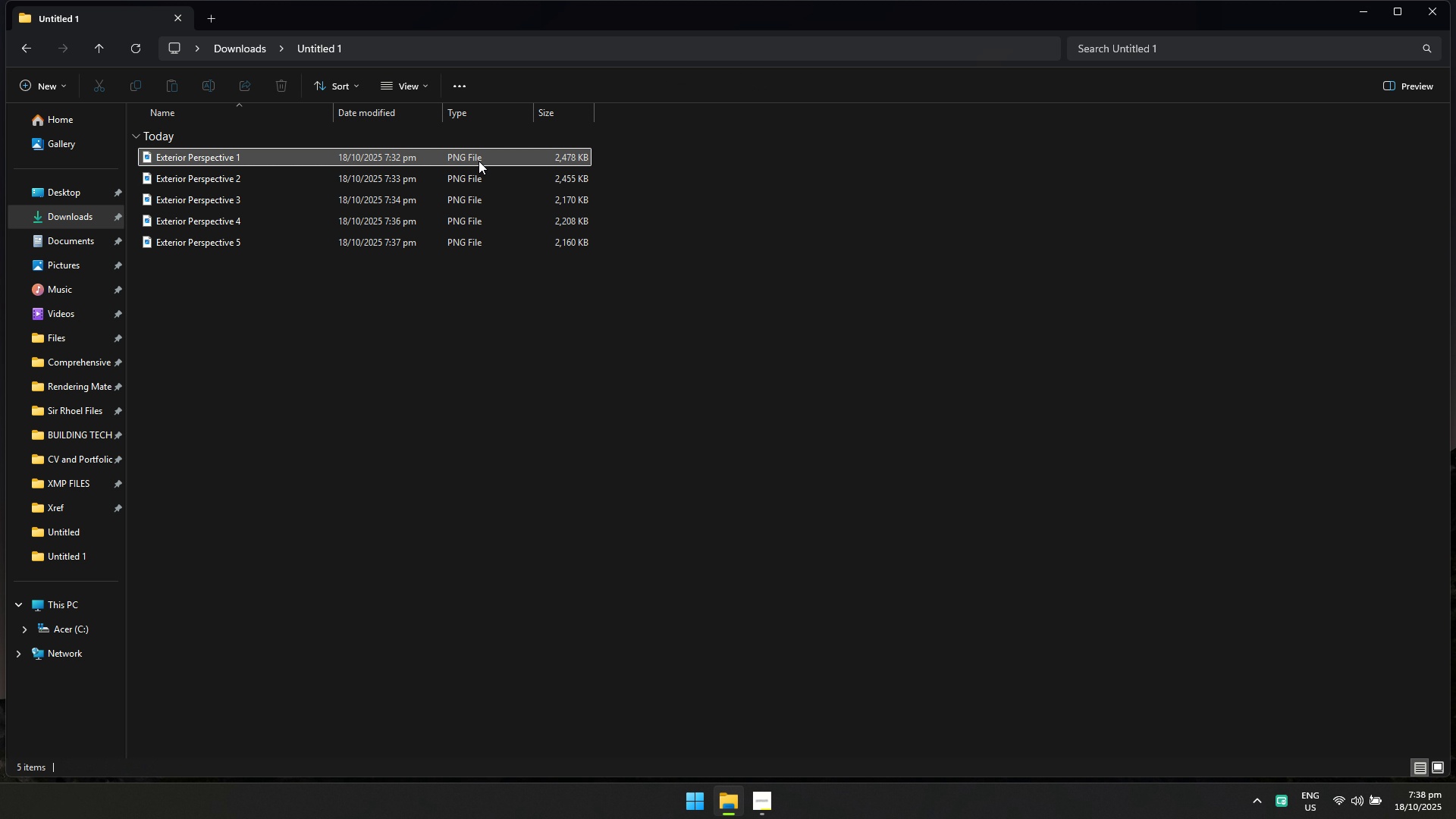 
left_click([479, 161])
 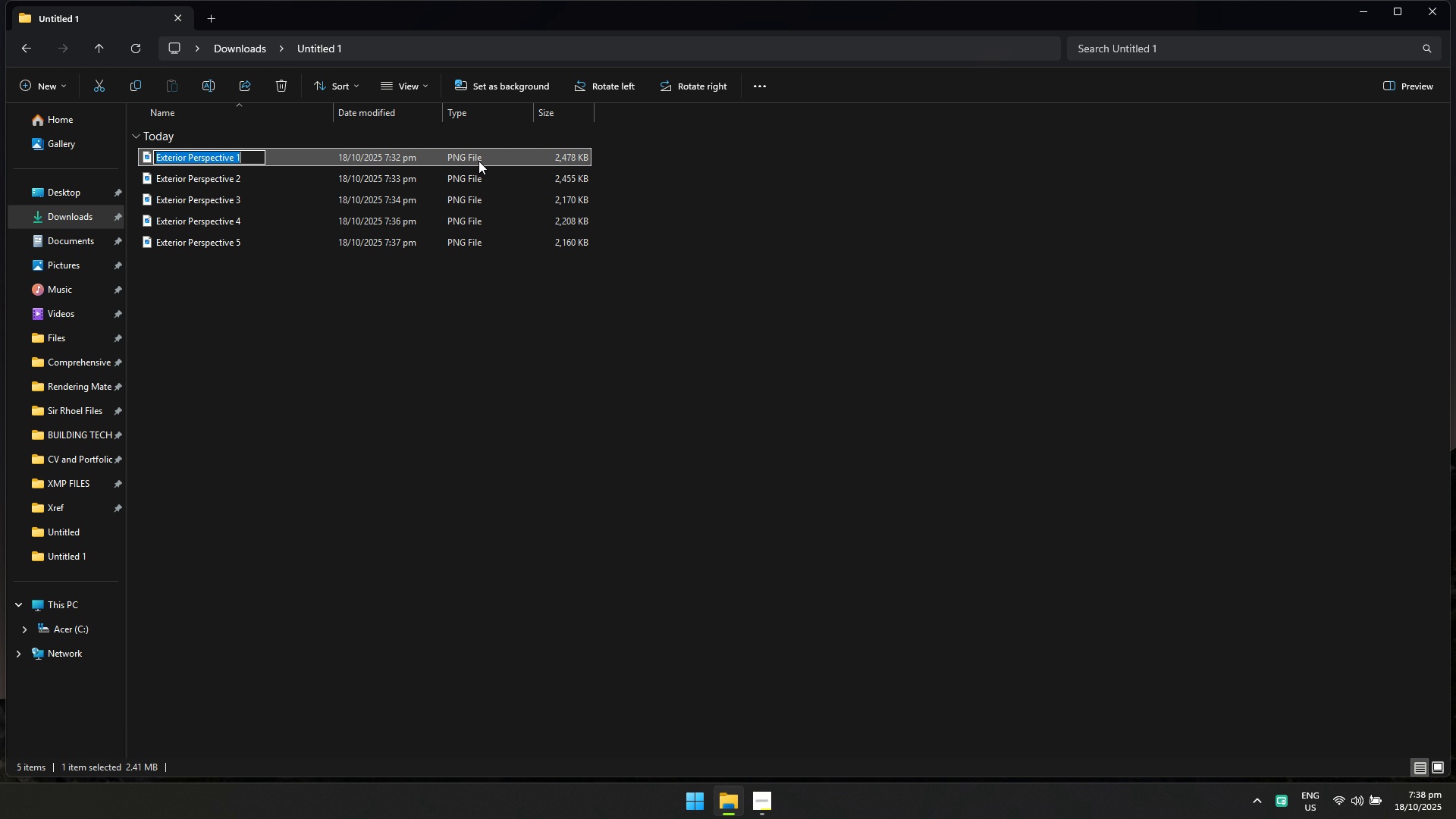 
key(F2)
 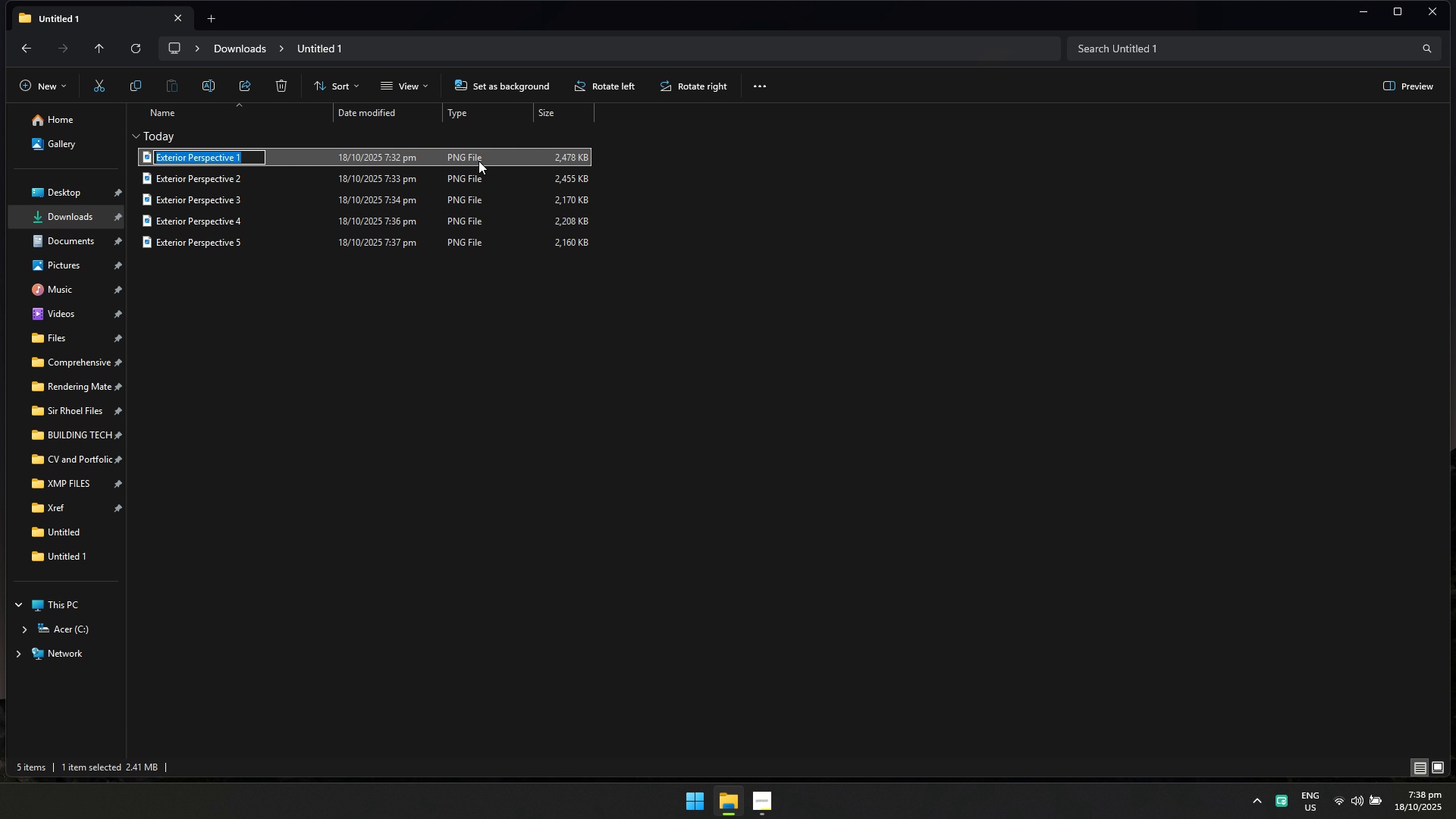 
key(Control+C)
 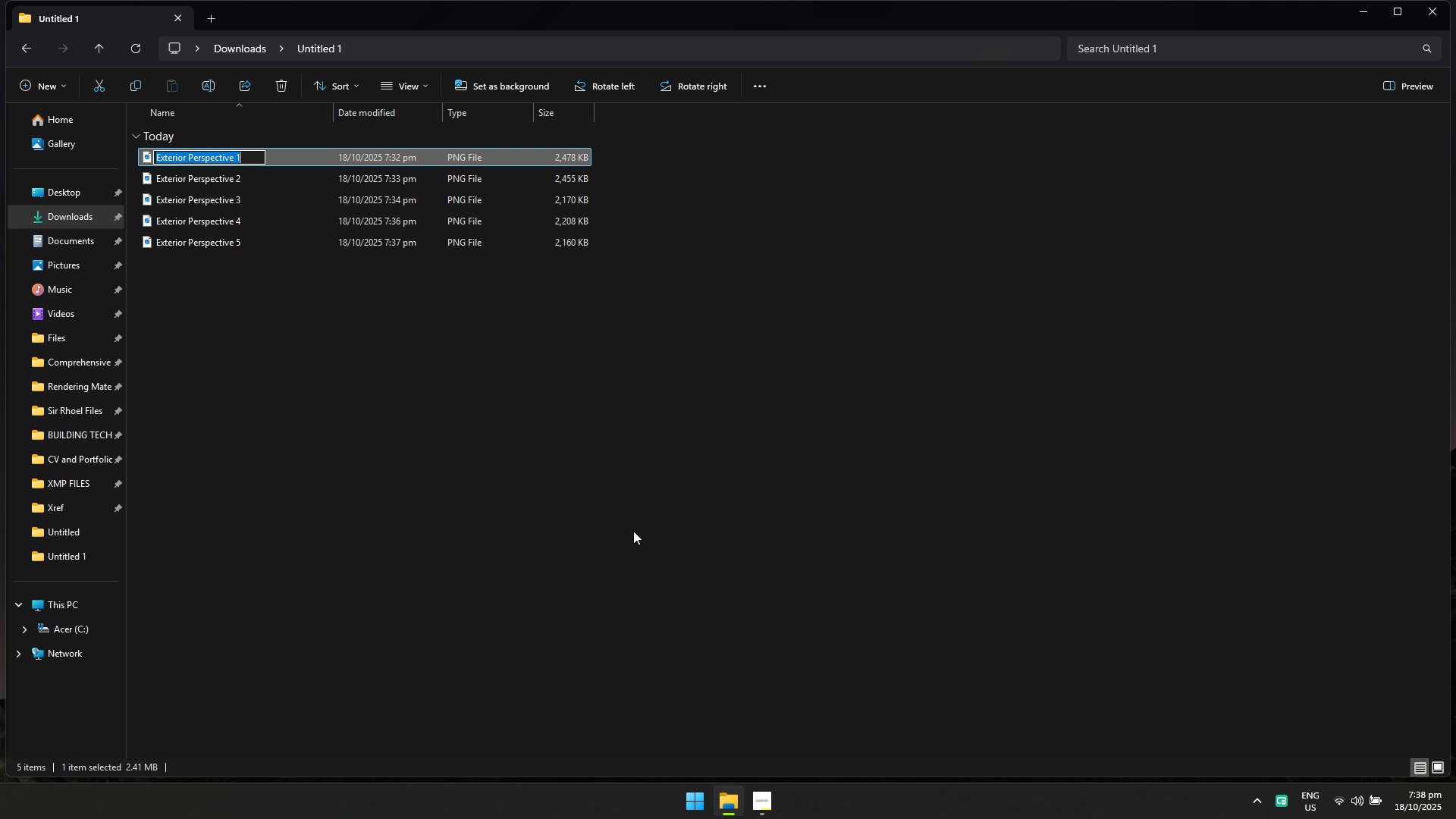 